 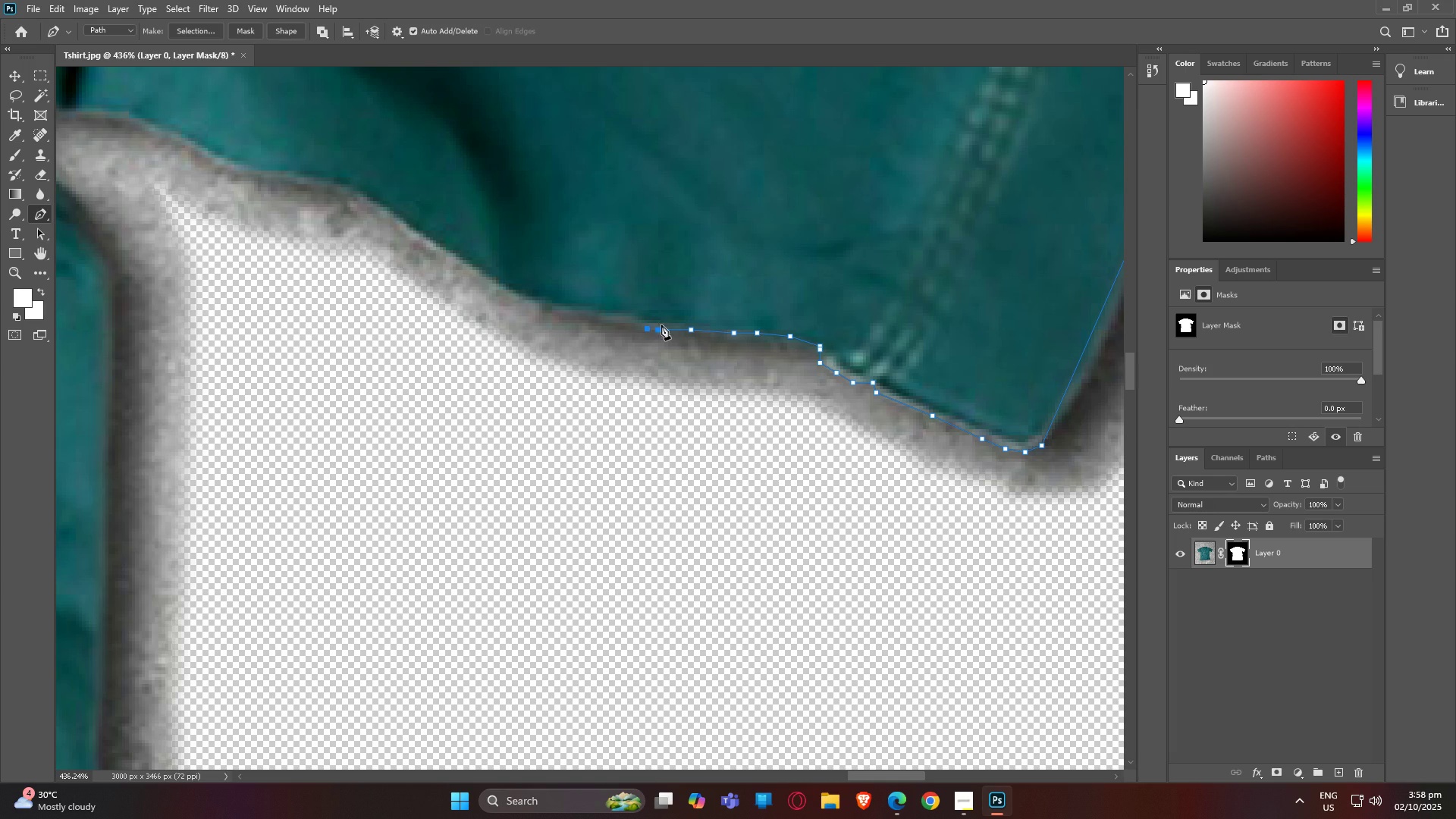 
key(Control+ControlLeft)
 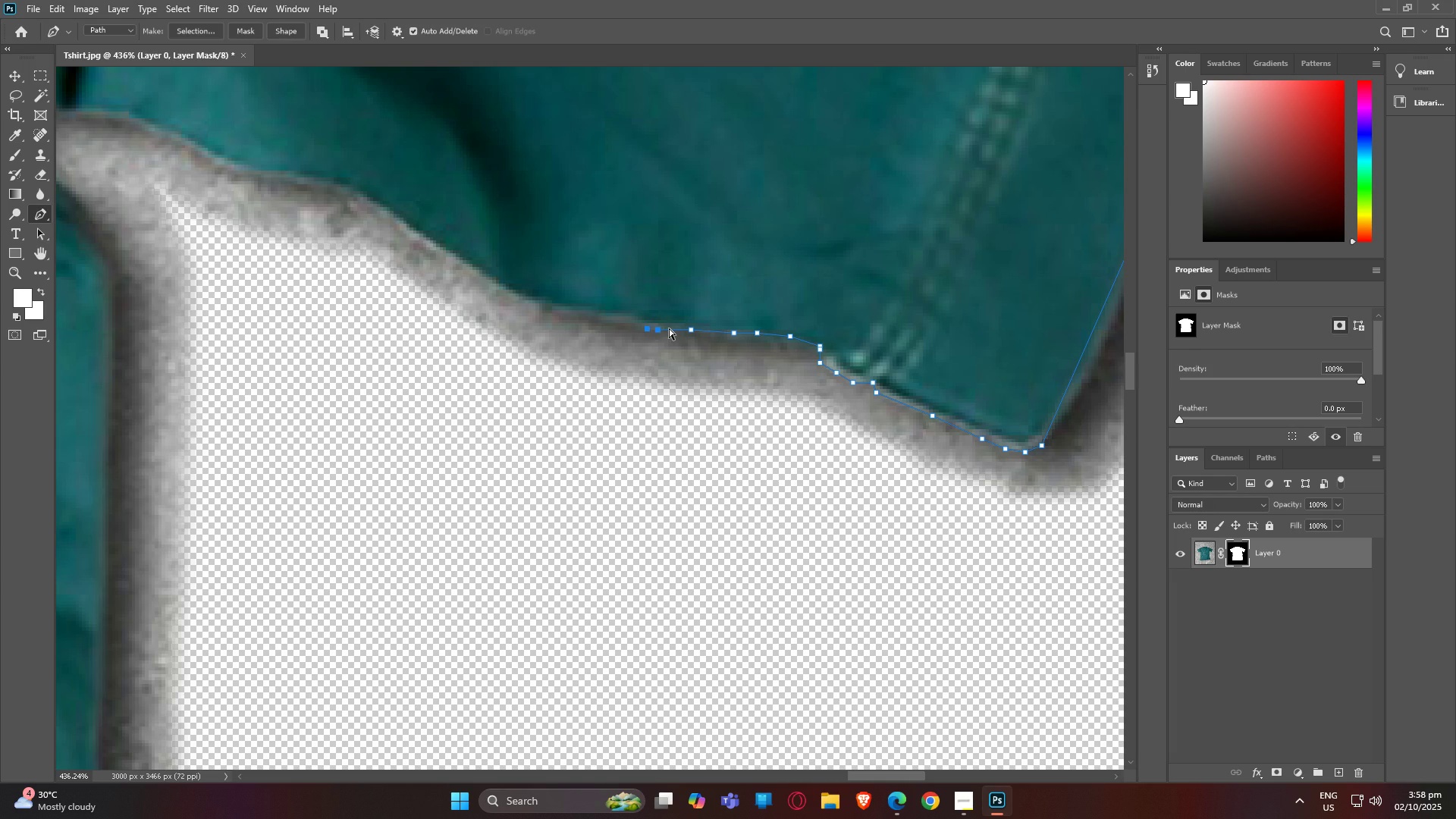 
key(Control+Z)
 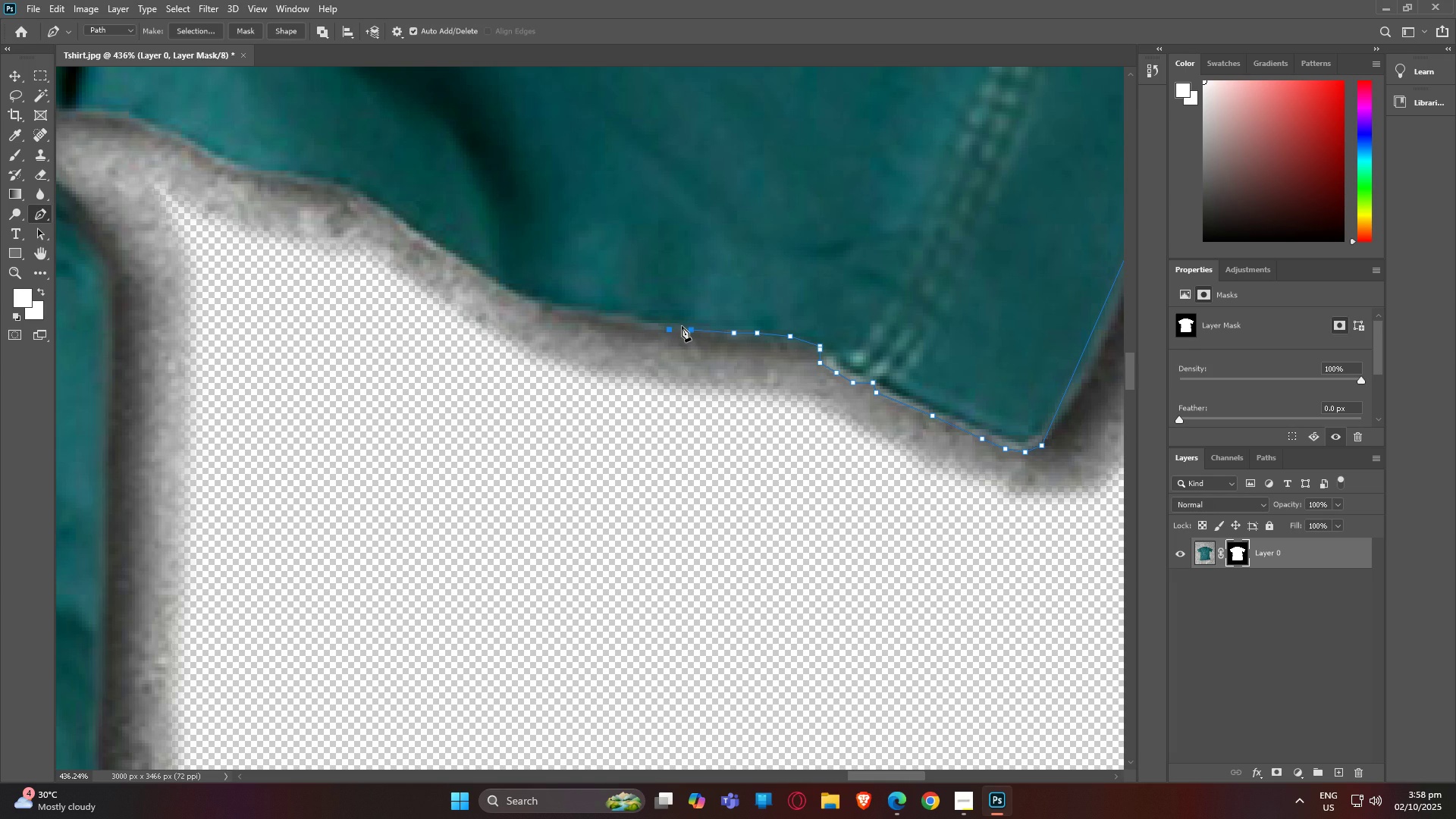 
key(Control+ControlLeft)
 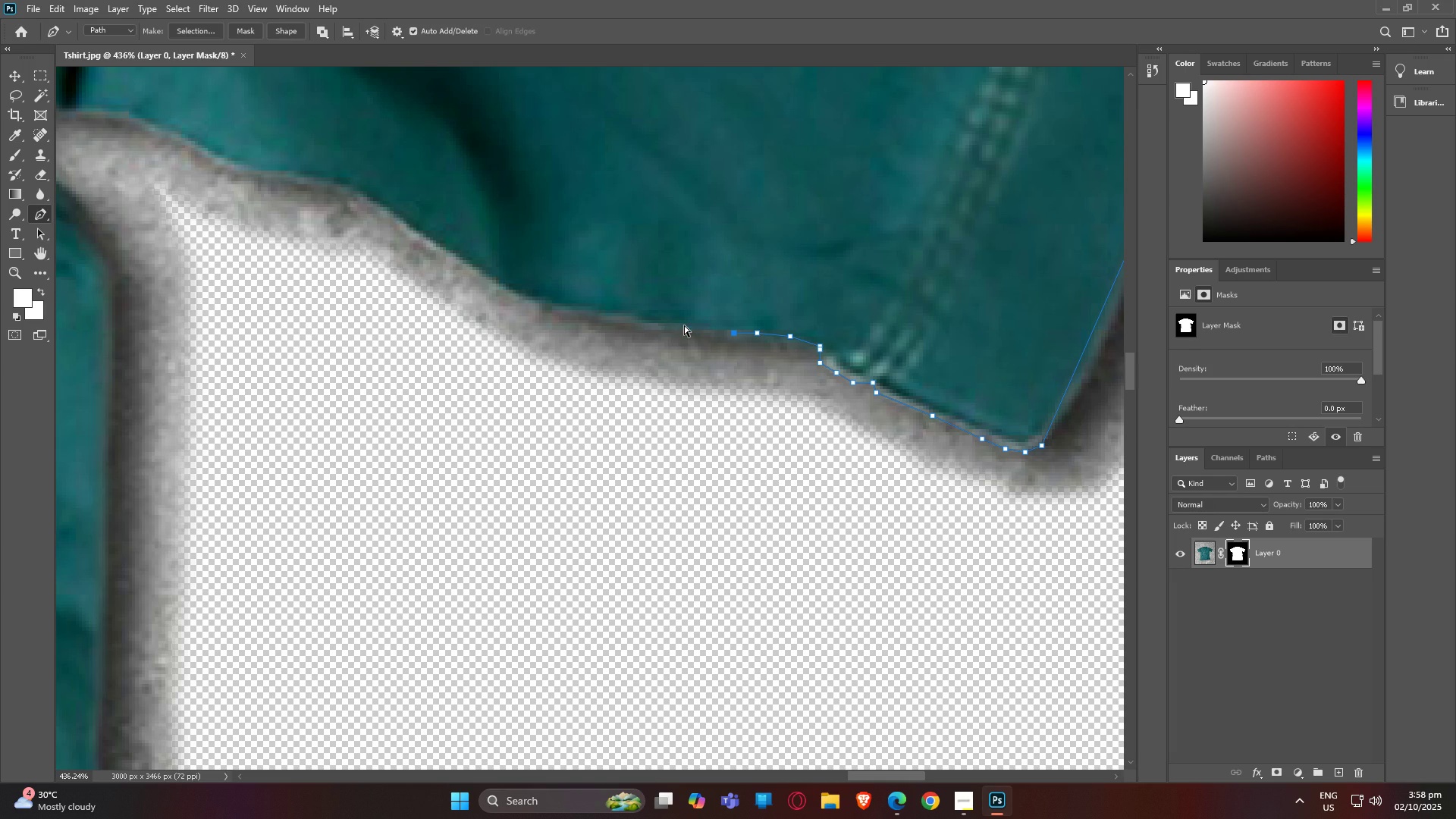 
key(Control+Z)
 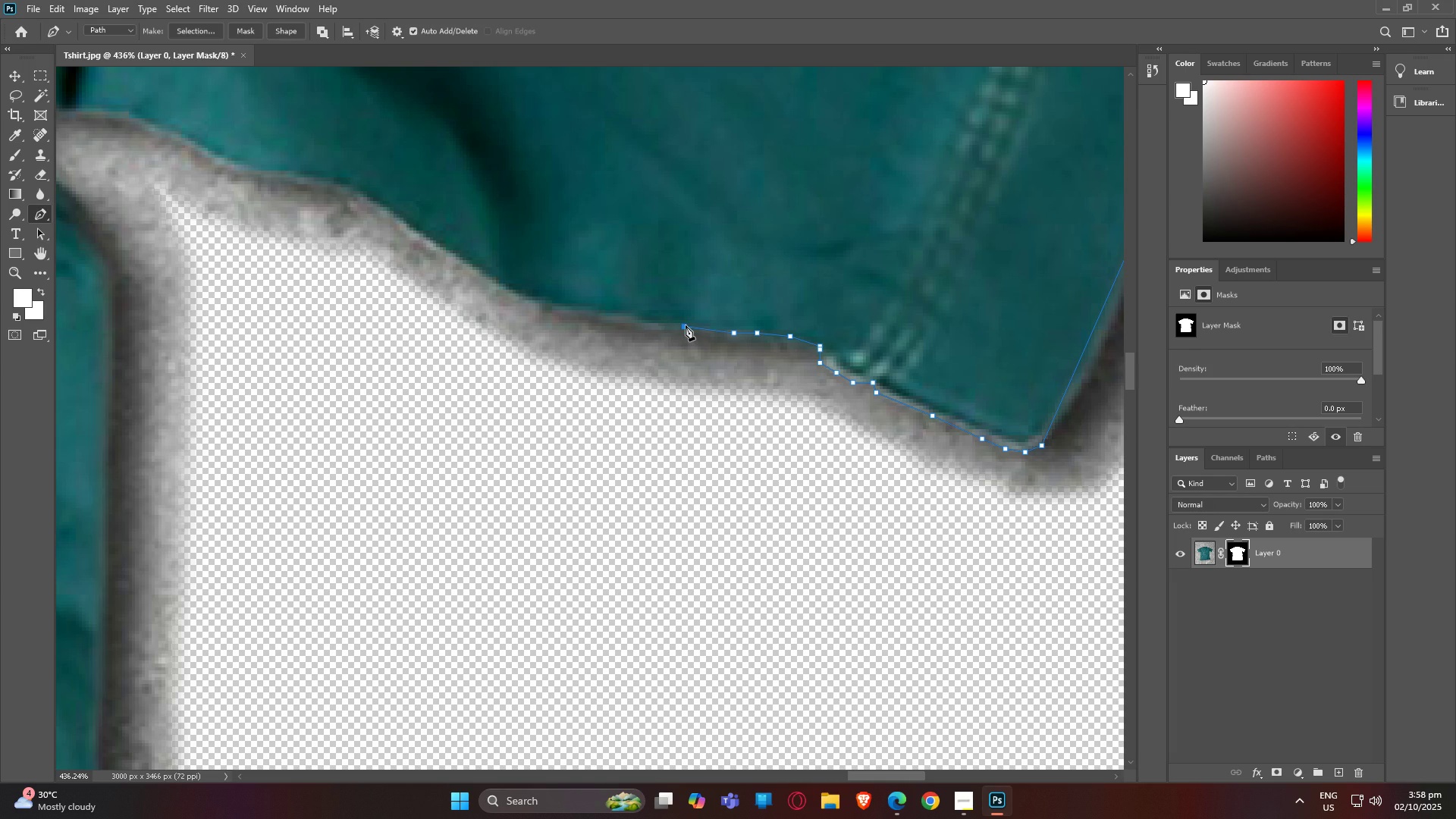 
left_click([686, 325])
 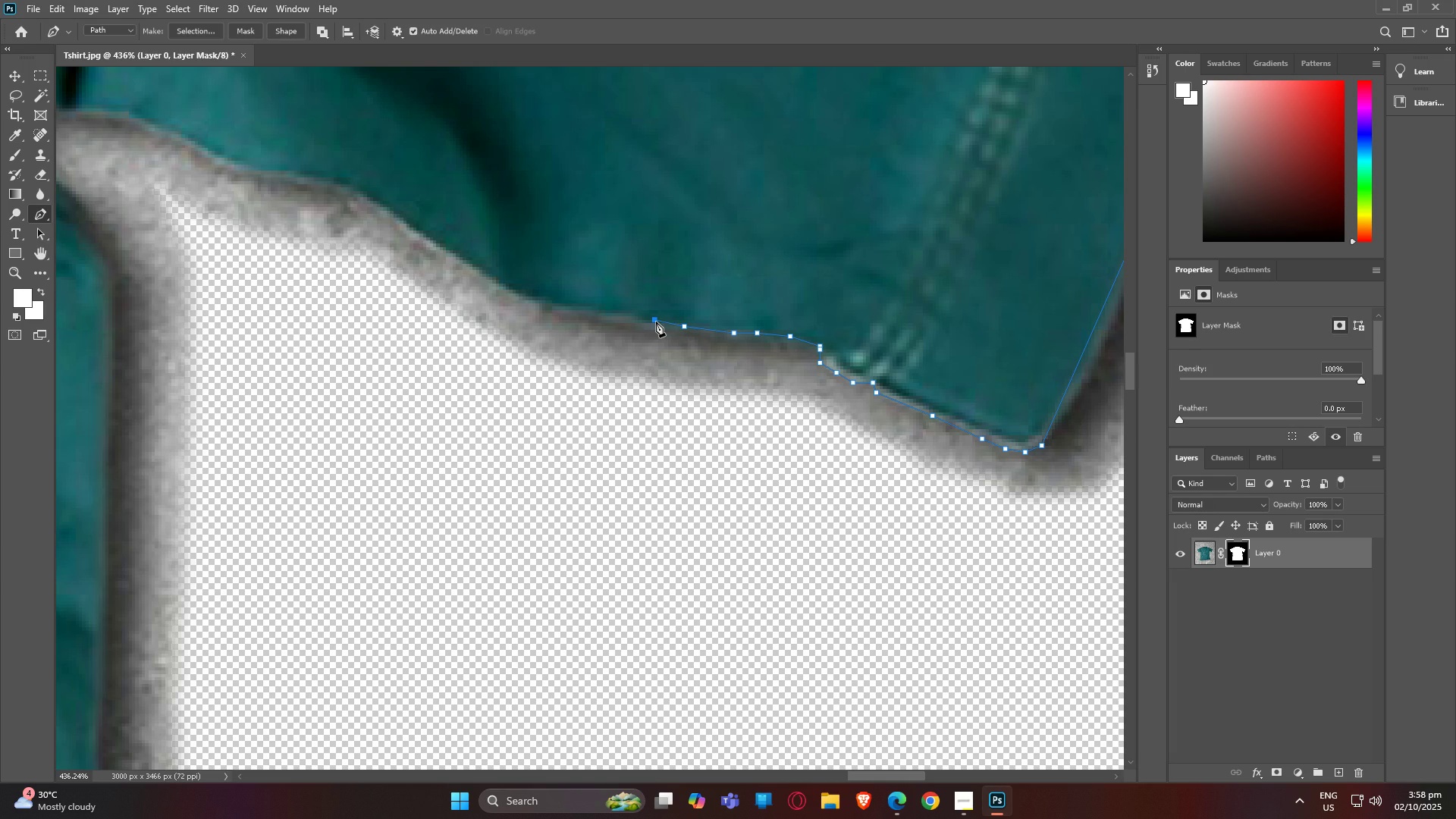 
left_click([656, 322])
 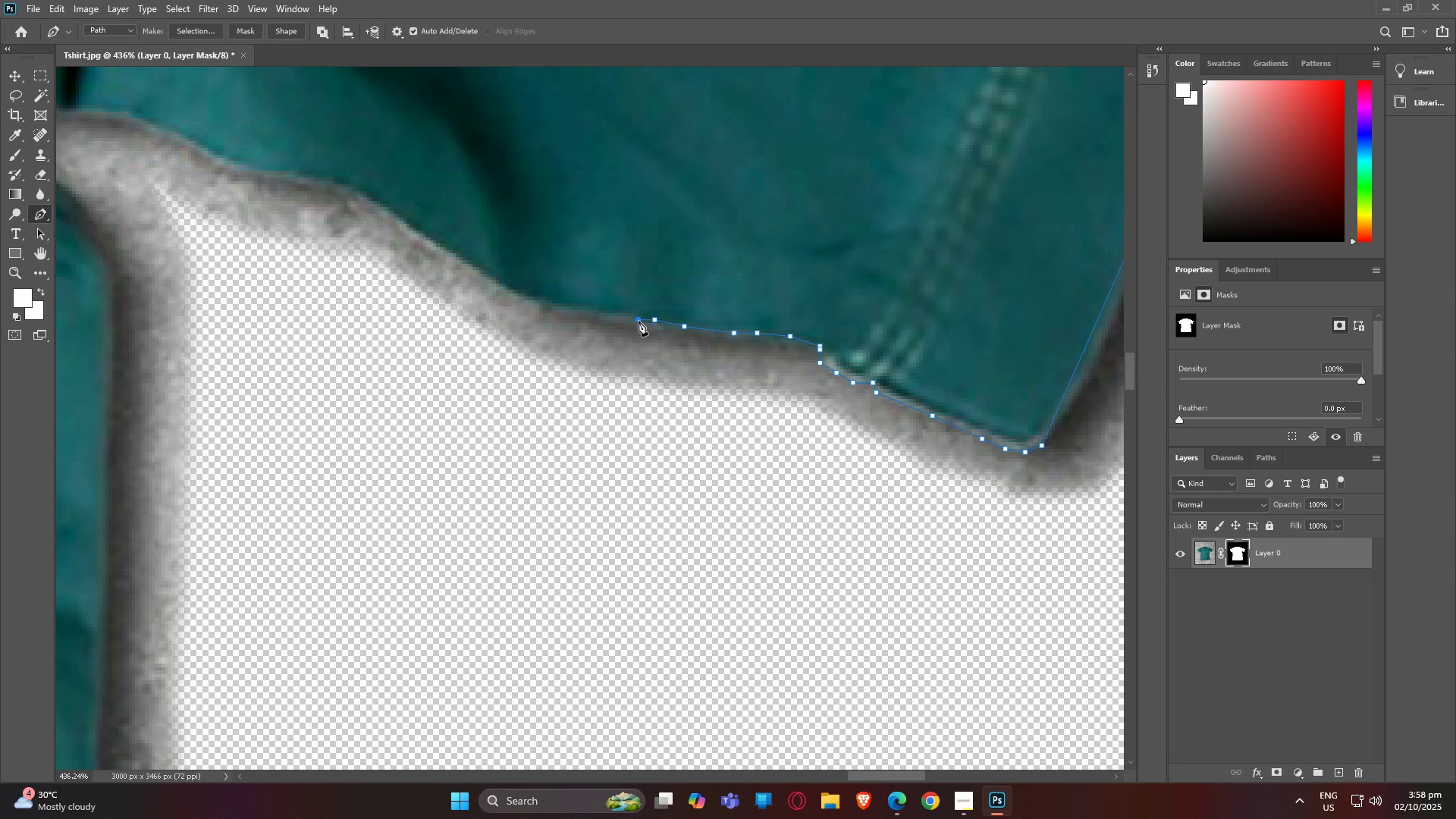 
left_click([639, 321])
 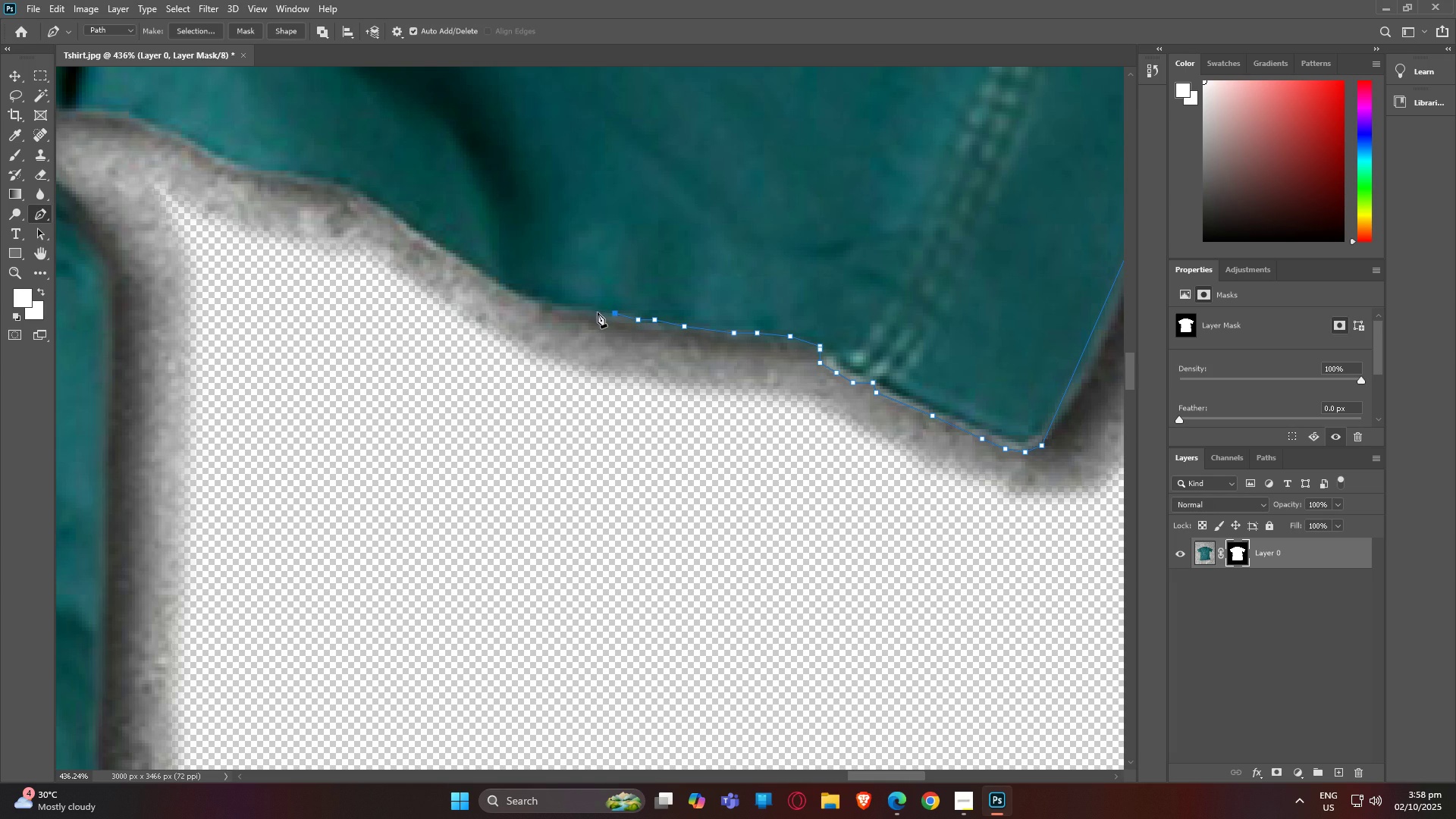 
left_click([592, 310])
 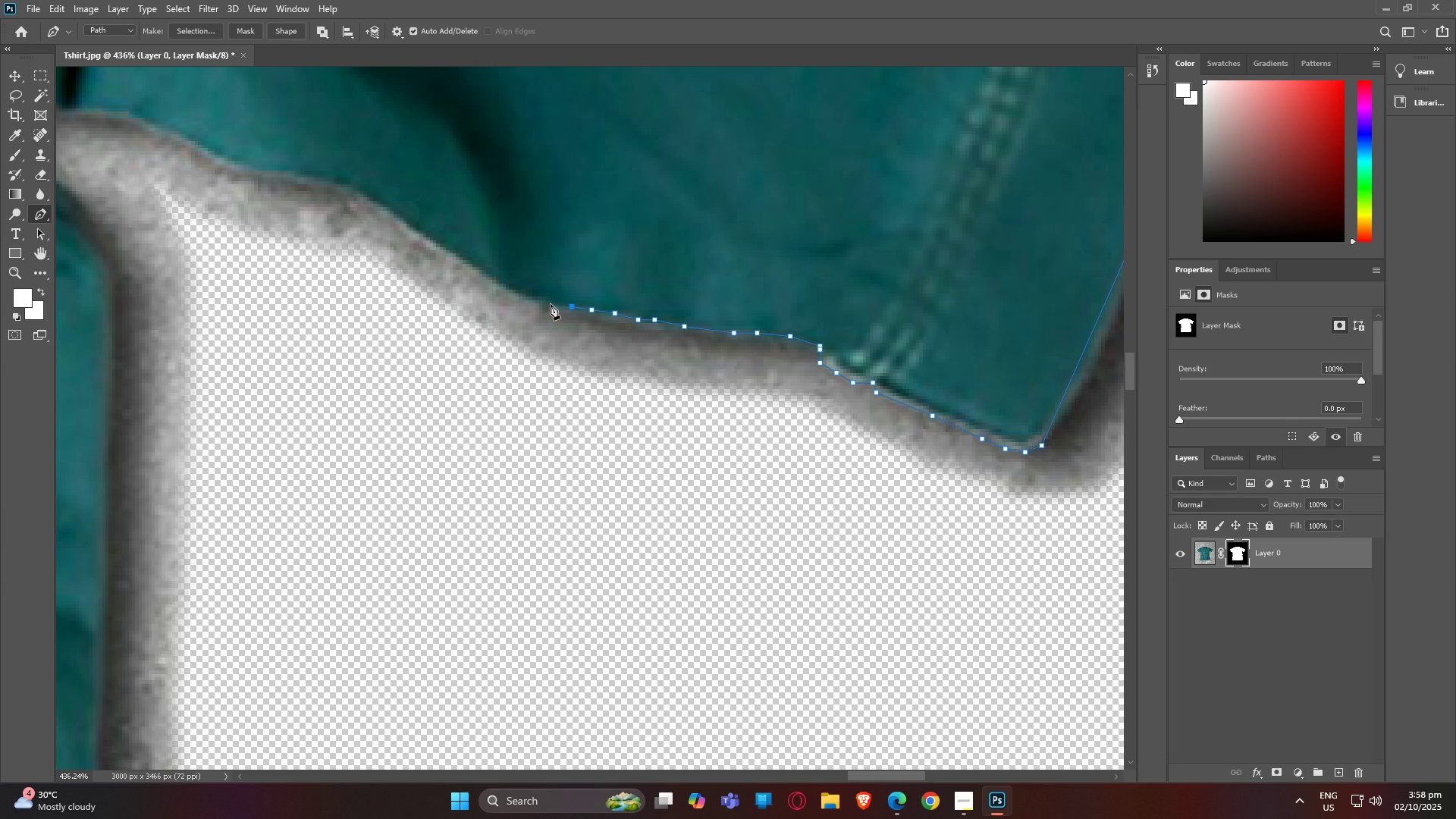 
left_click([549, 304])
 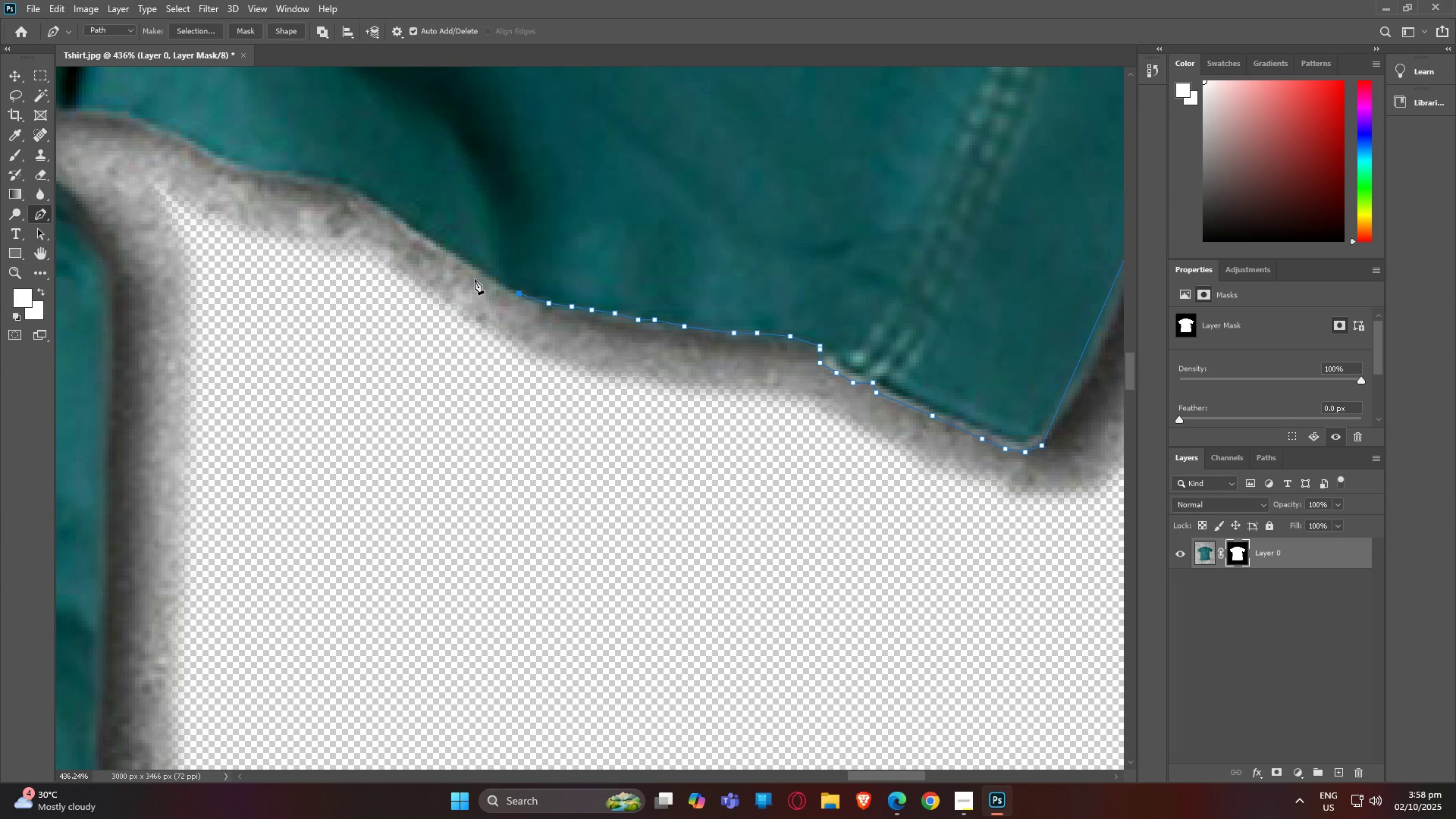 
double_click([474, 279])
 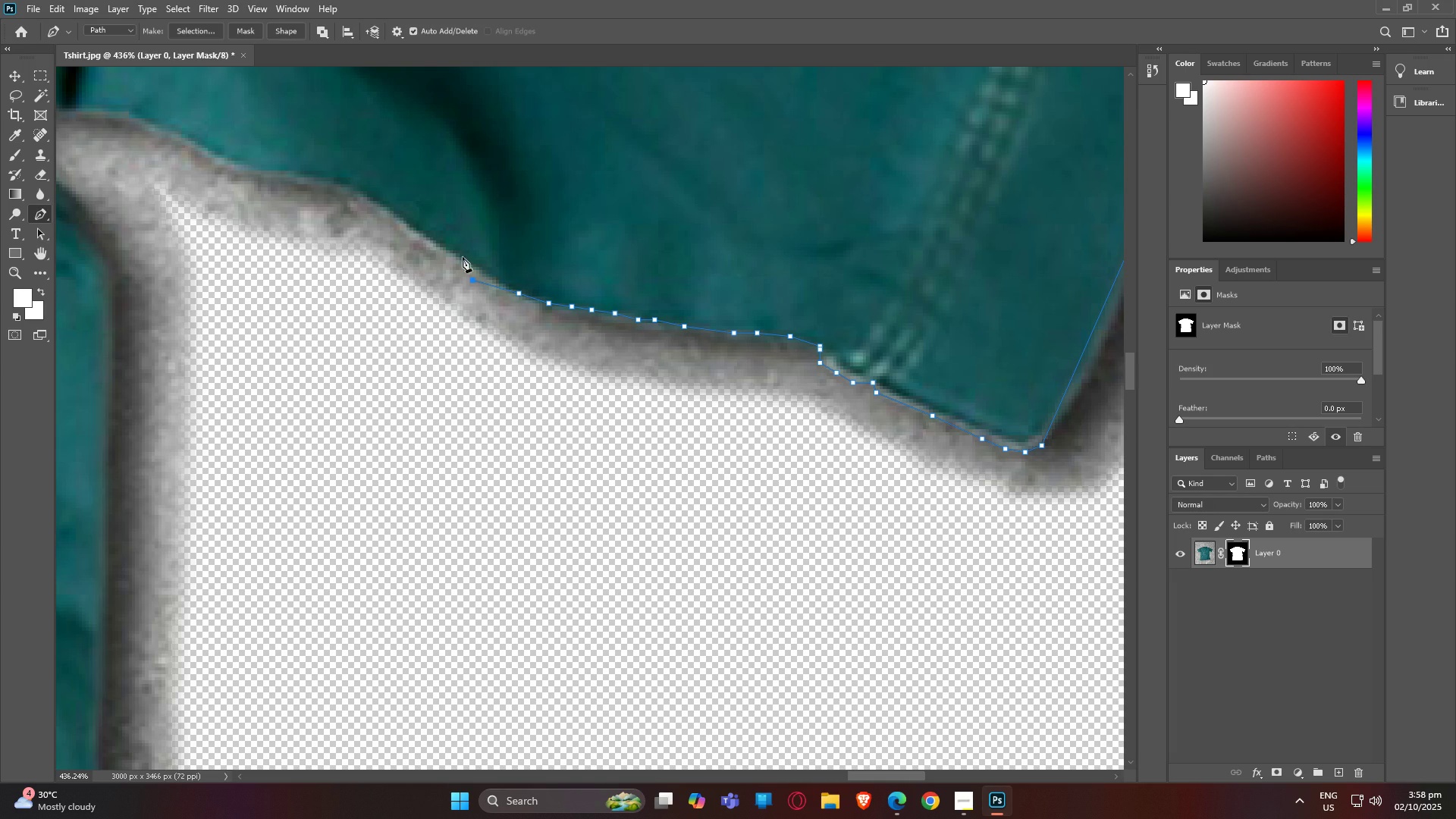 
key(Control+ControlLeft)
 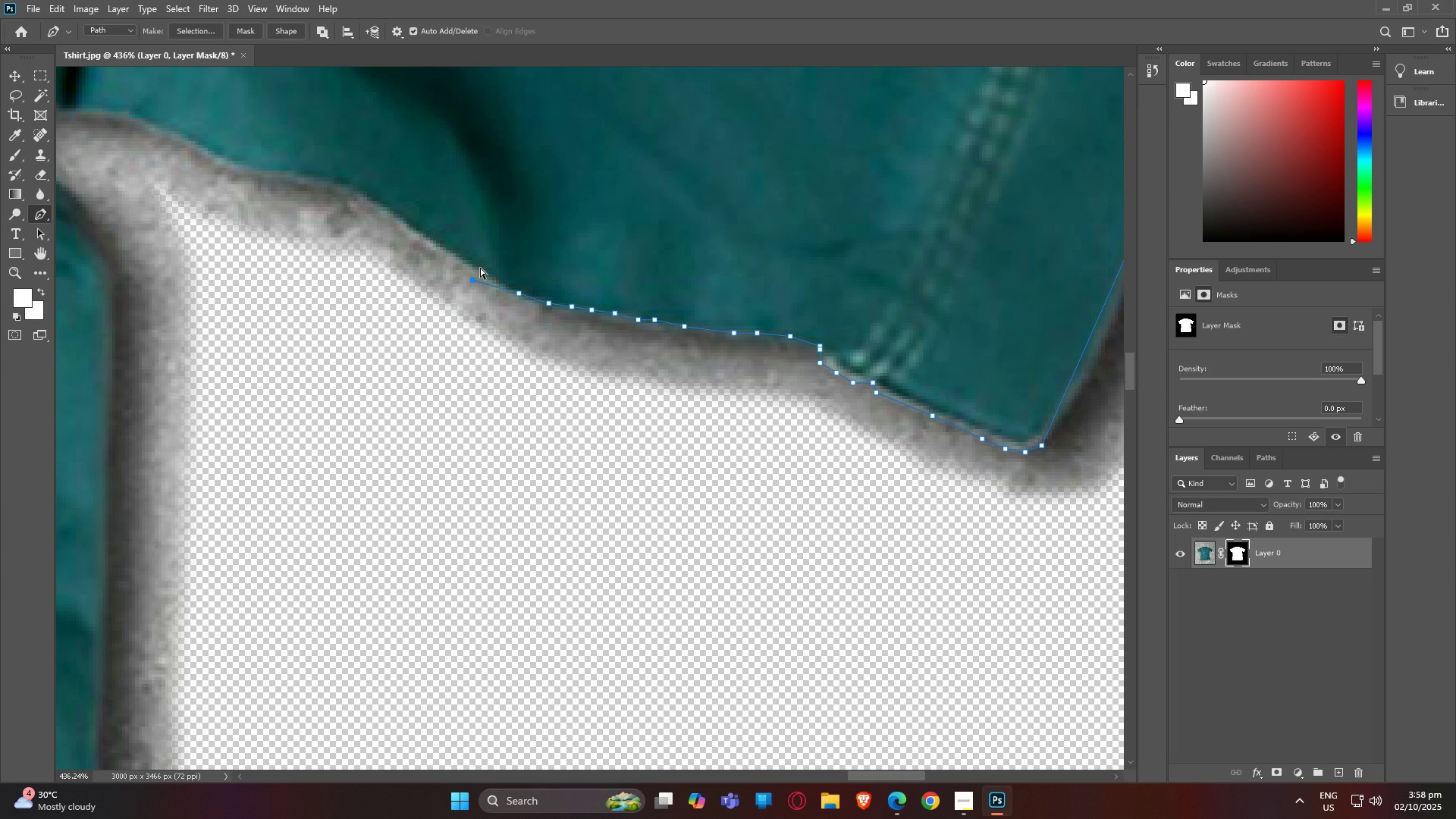 
key(Control+Z)
 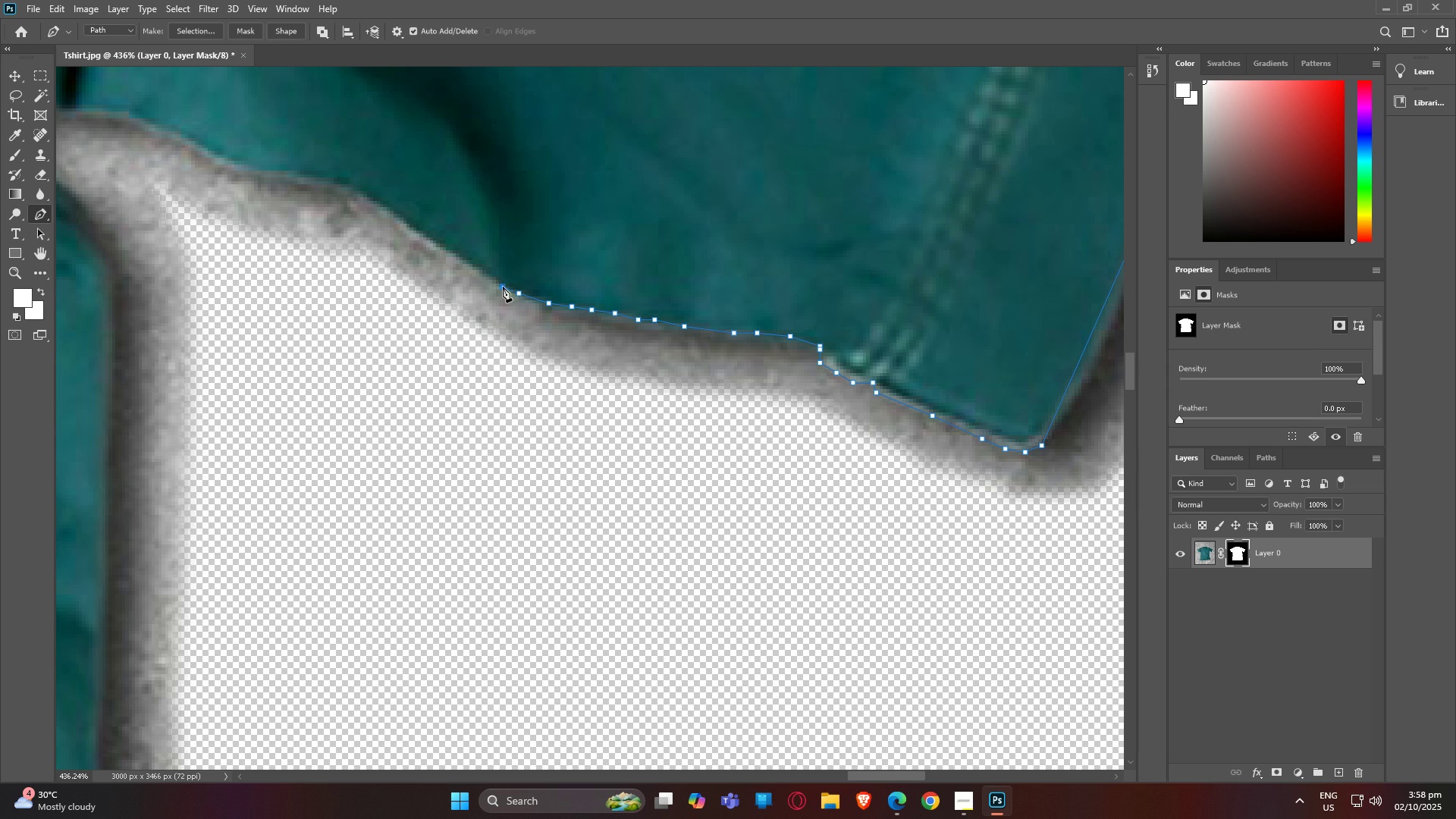 
left_click([503, 287])
 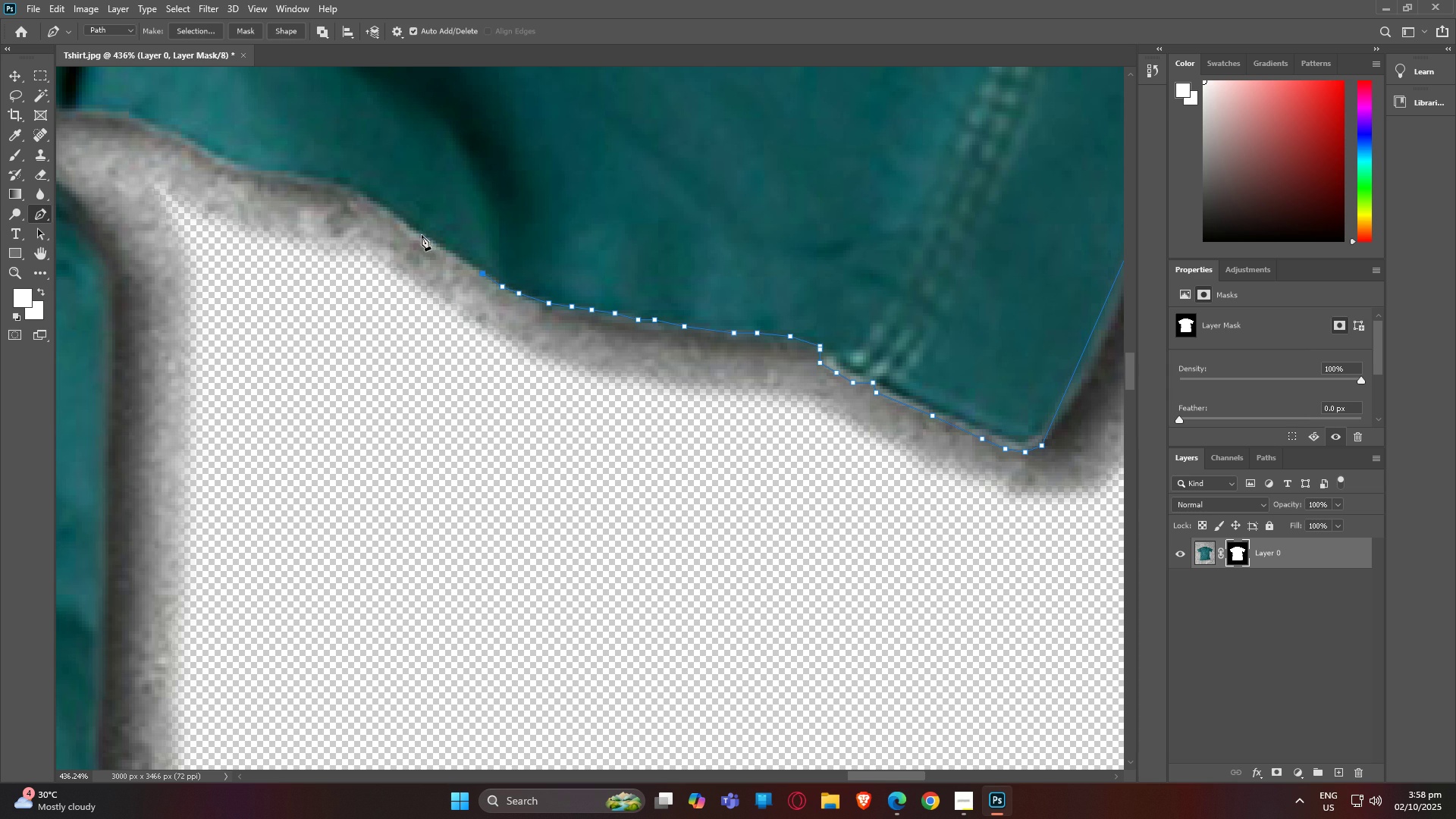 
left_click([422, 234])
 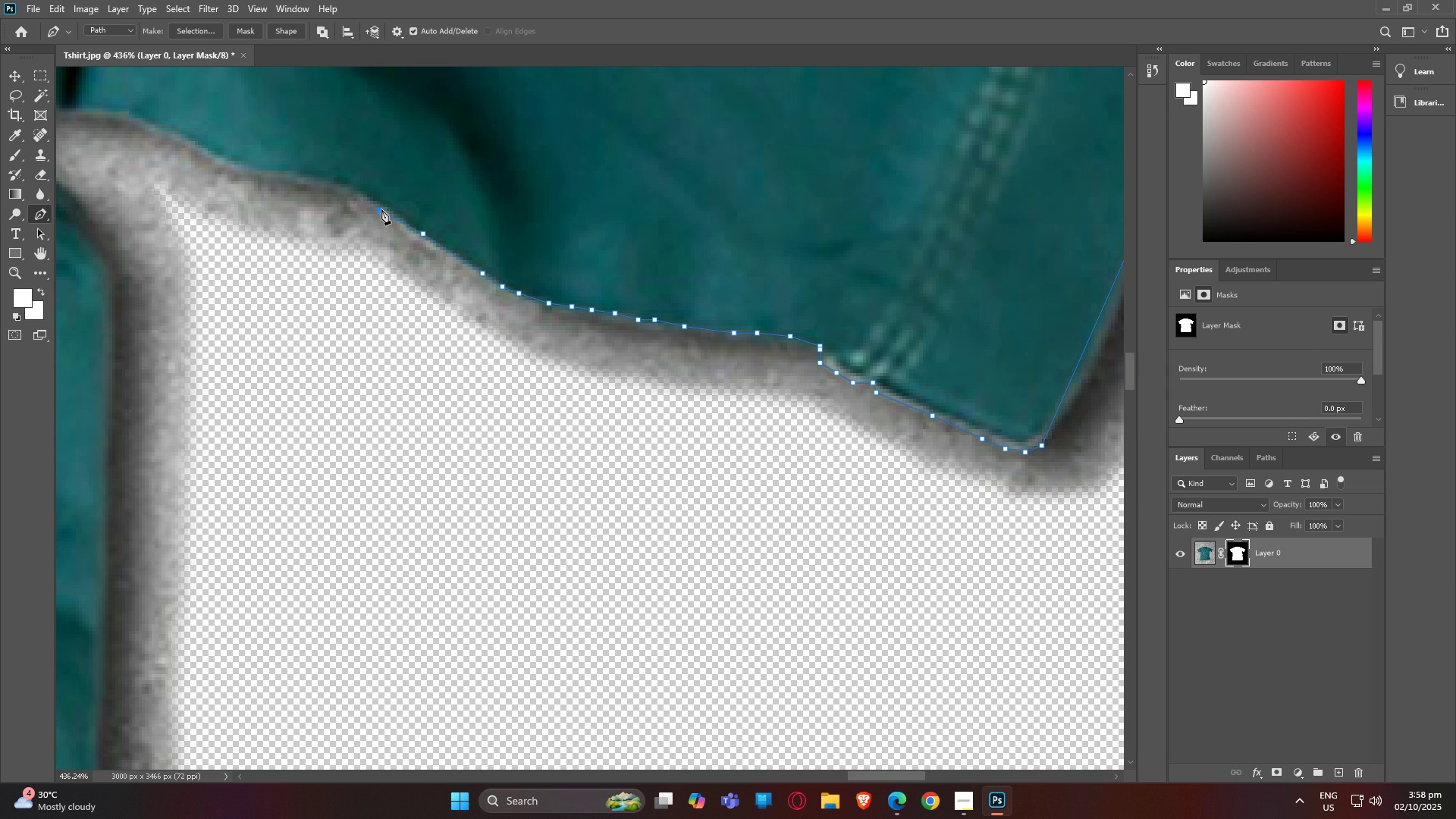 
double_click([381, 209])
 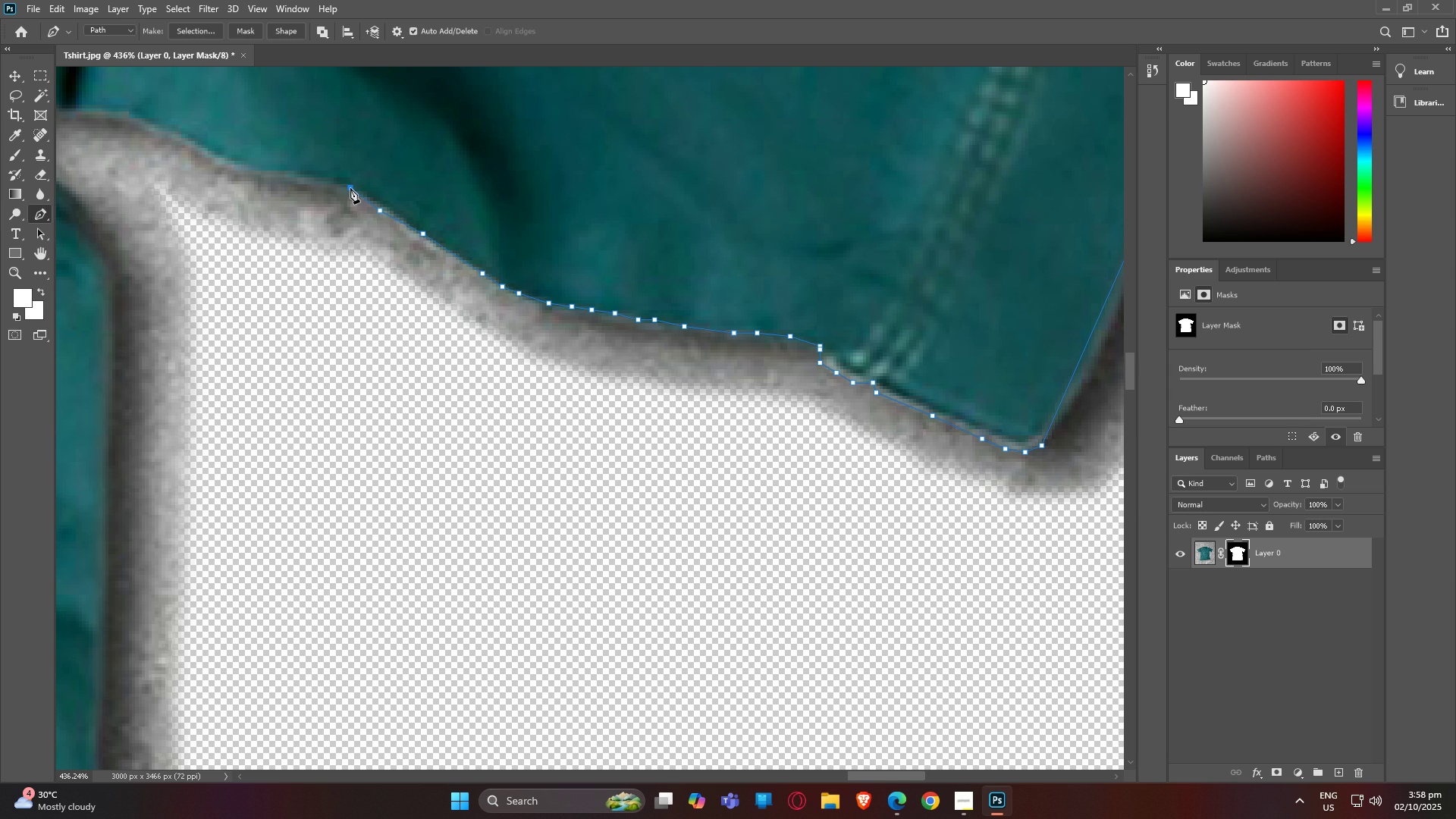 
triple_click([350, 188])
 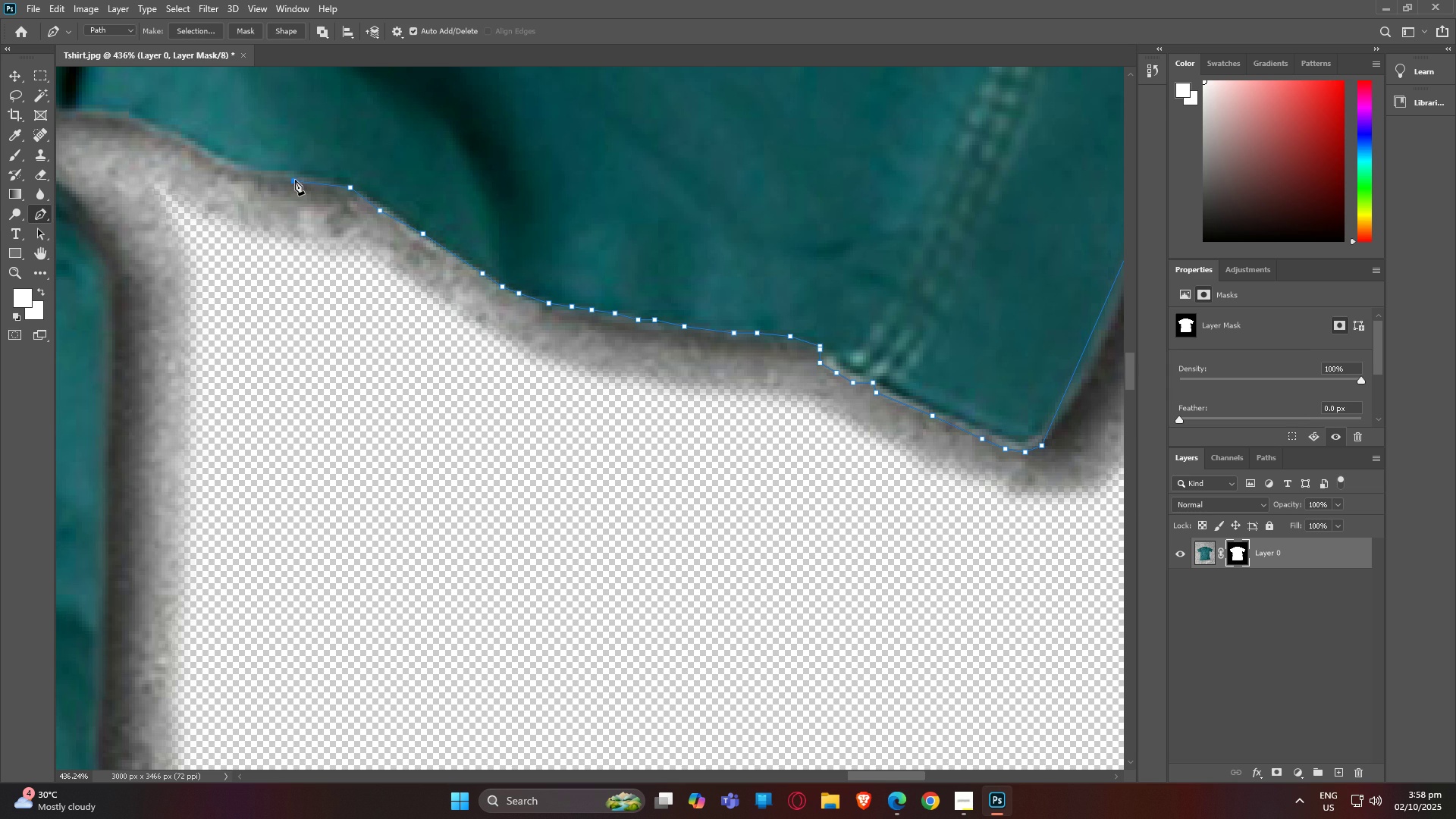 
left_click([295, 180])
 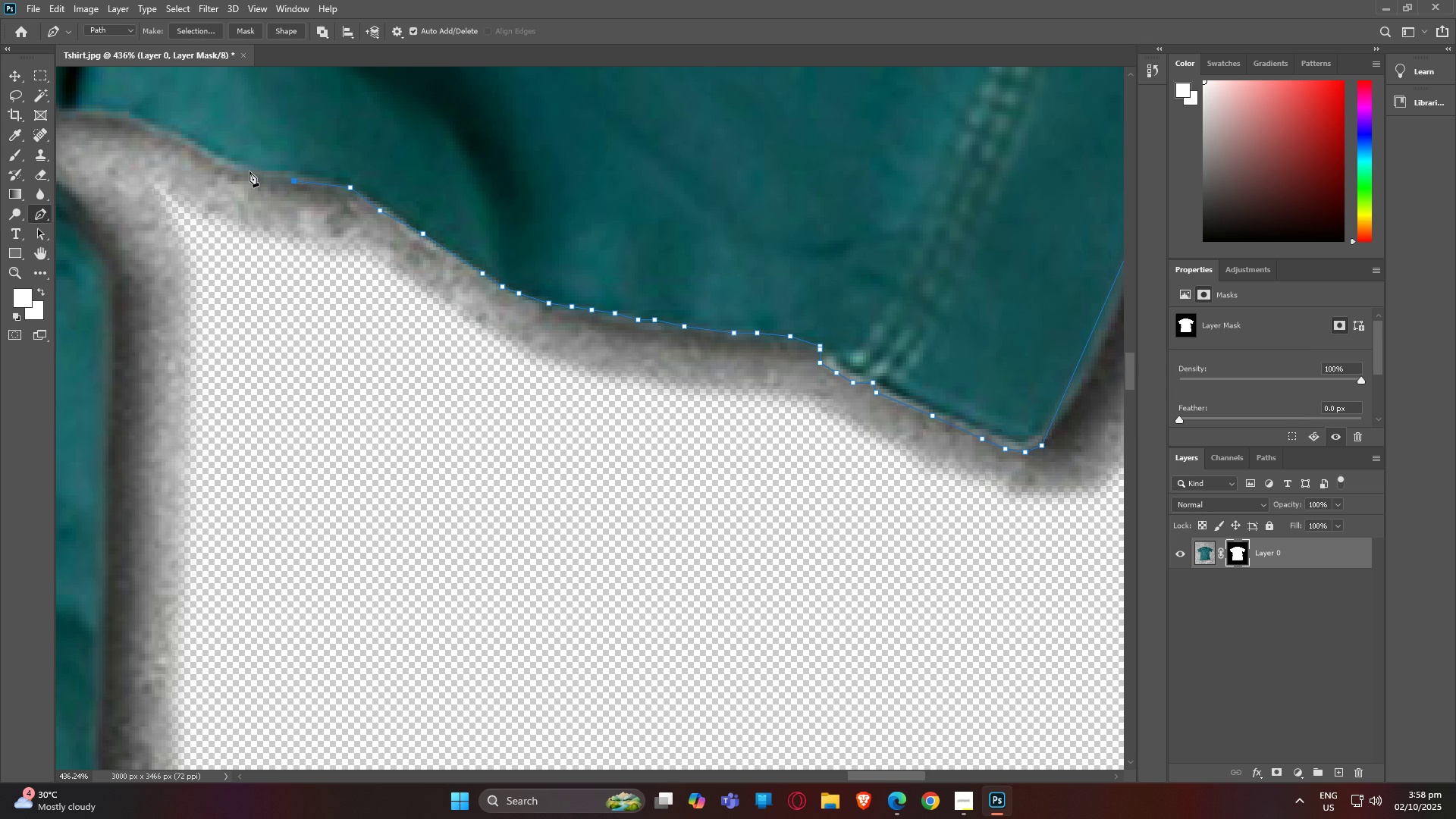 
left_click([244, 169])
 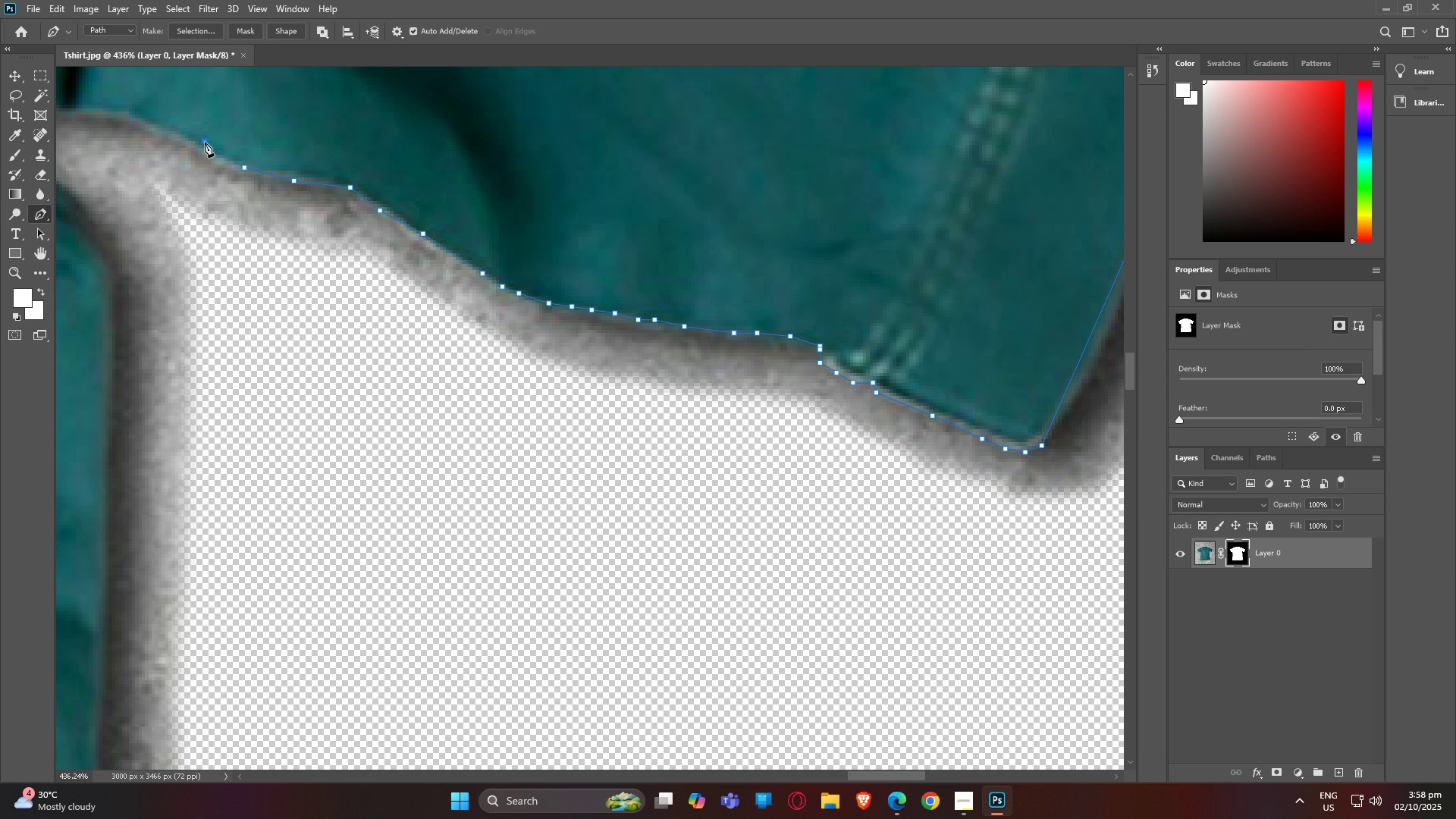 
left_click([205, 142])
 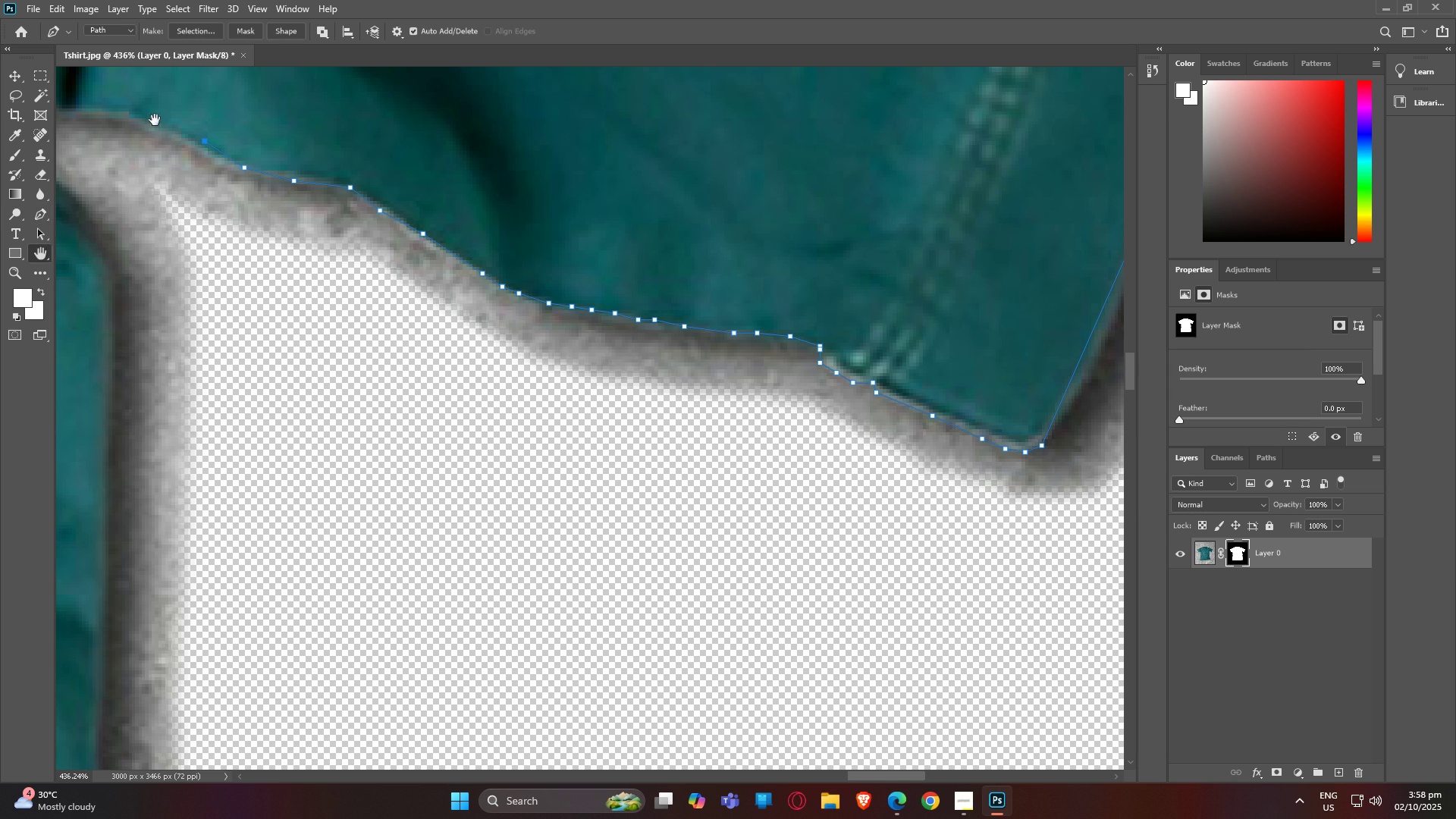 
type(hp)